 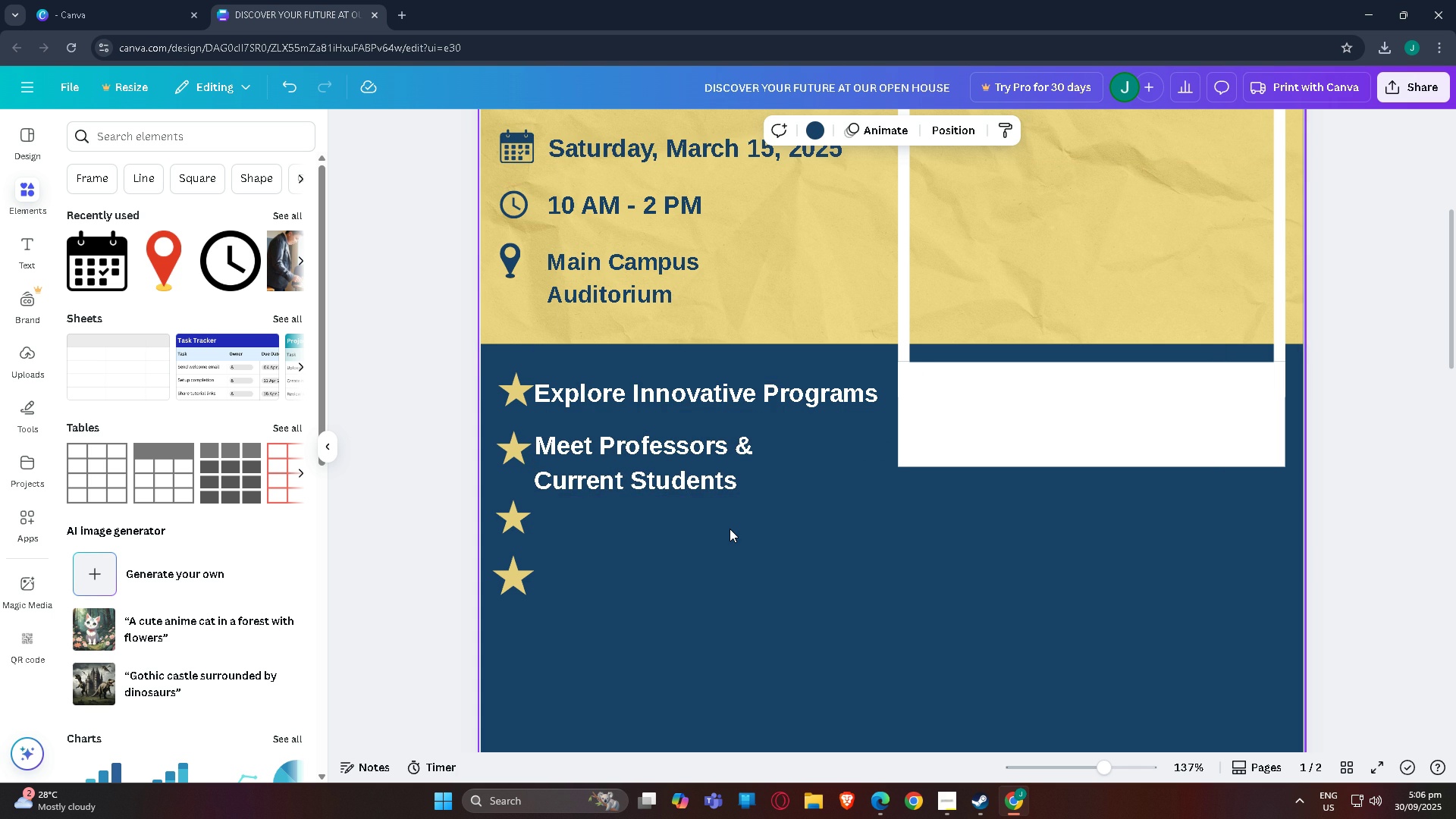 
scroll: coordinate [724, 532], scroll_direction: down, amount: 2.0
 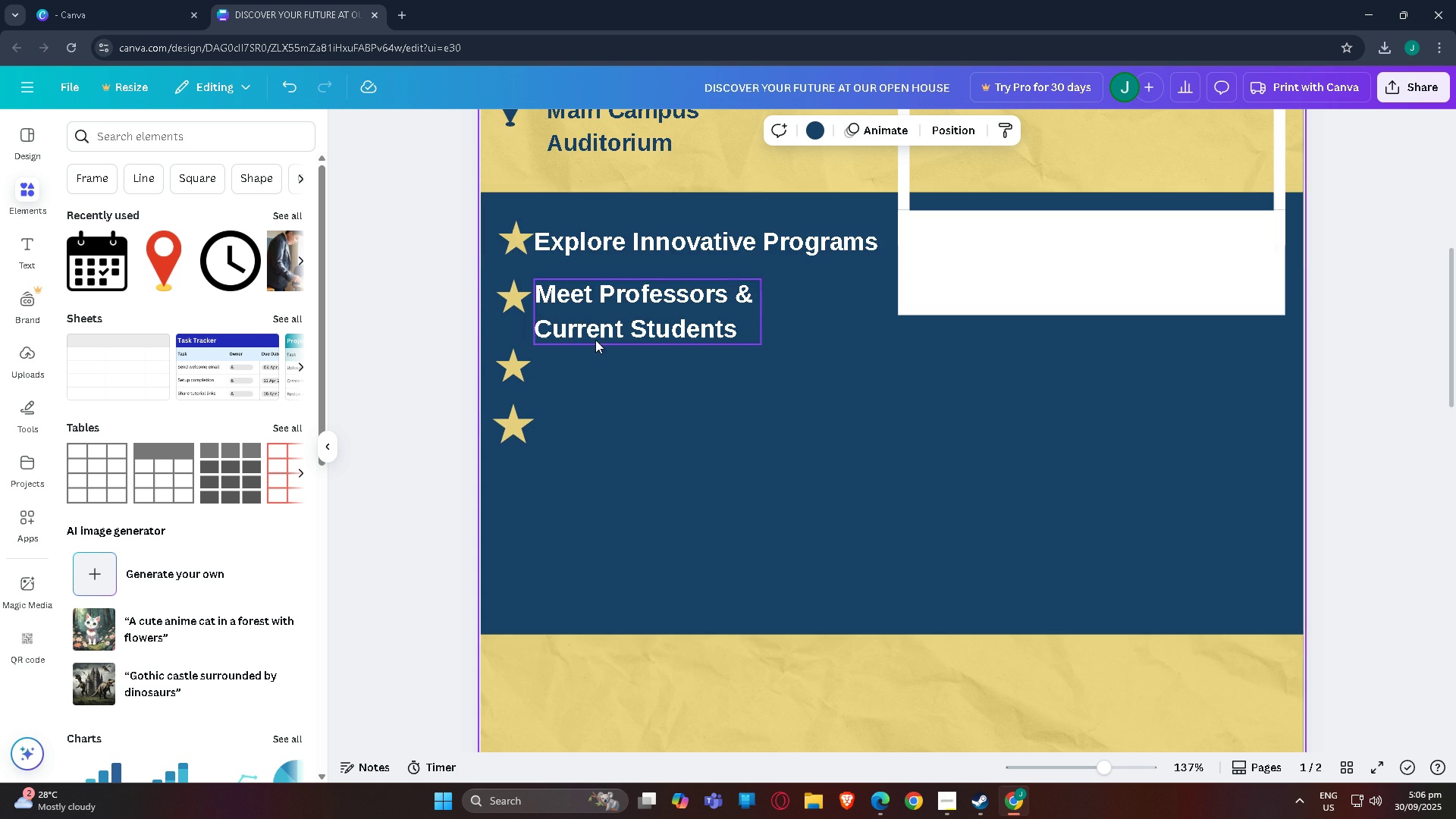 
scroll: coordinate [594, 340], scroll_direction: up, amount: 1.0
 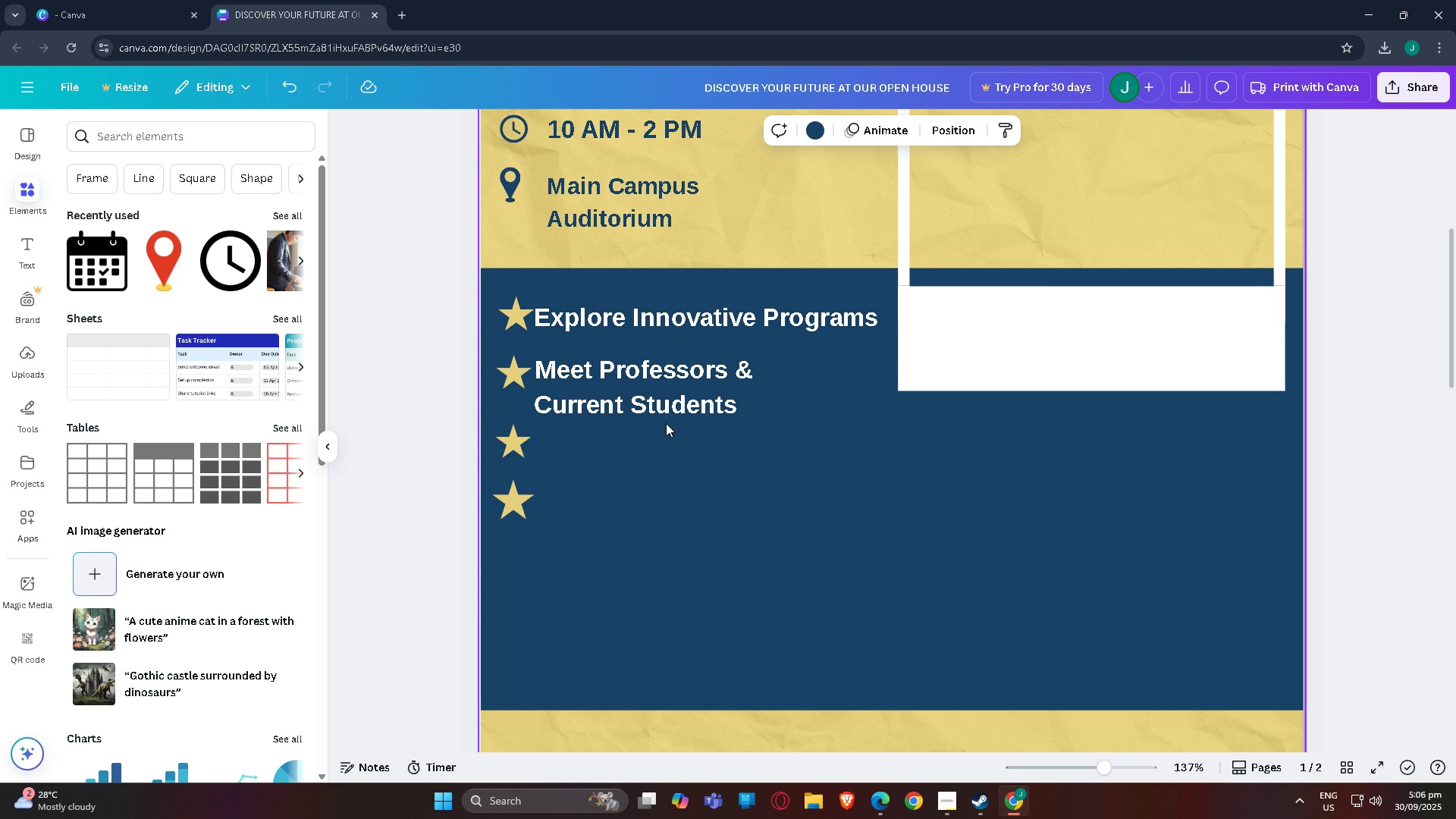 
wait(8.46)
 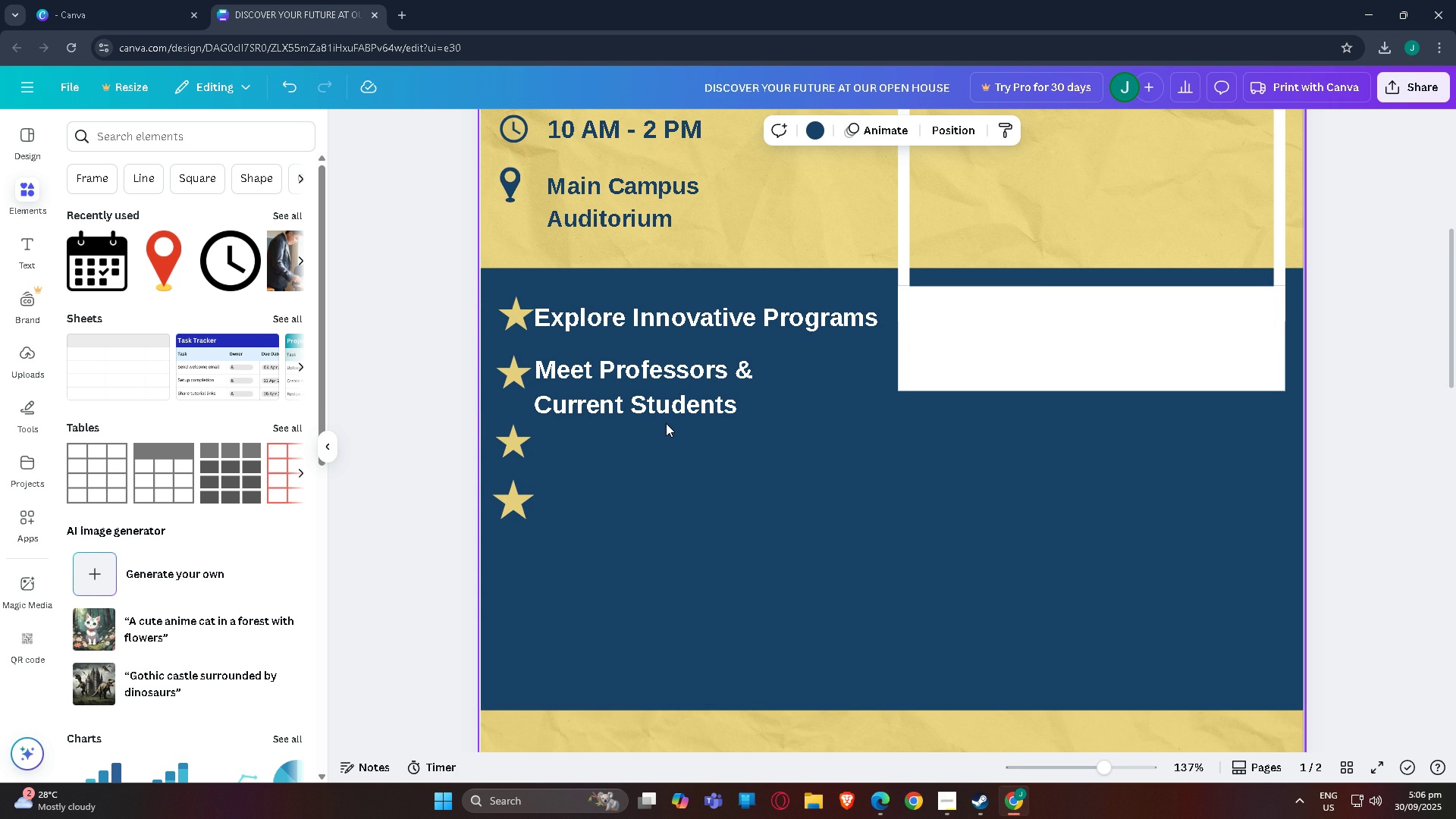 
left_click([669, 386])